 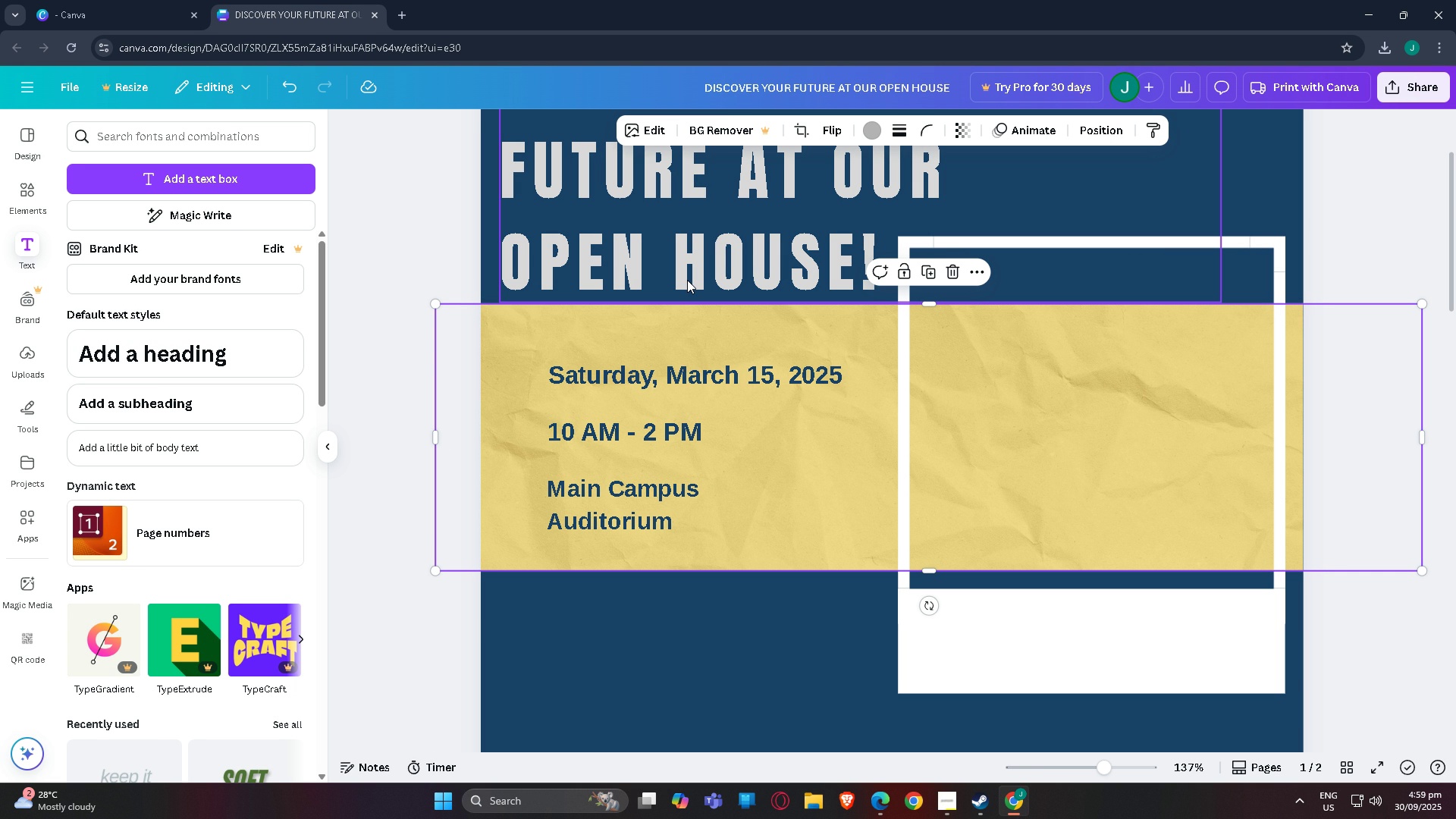 
left_click([770, 680])
 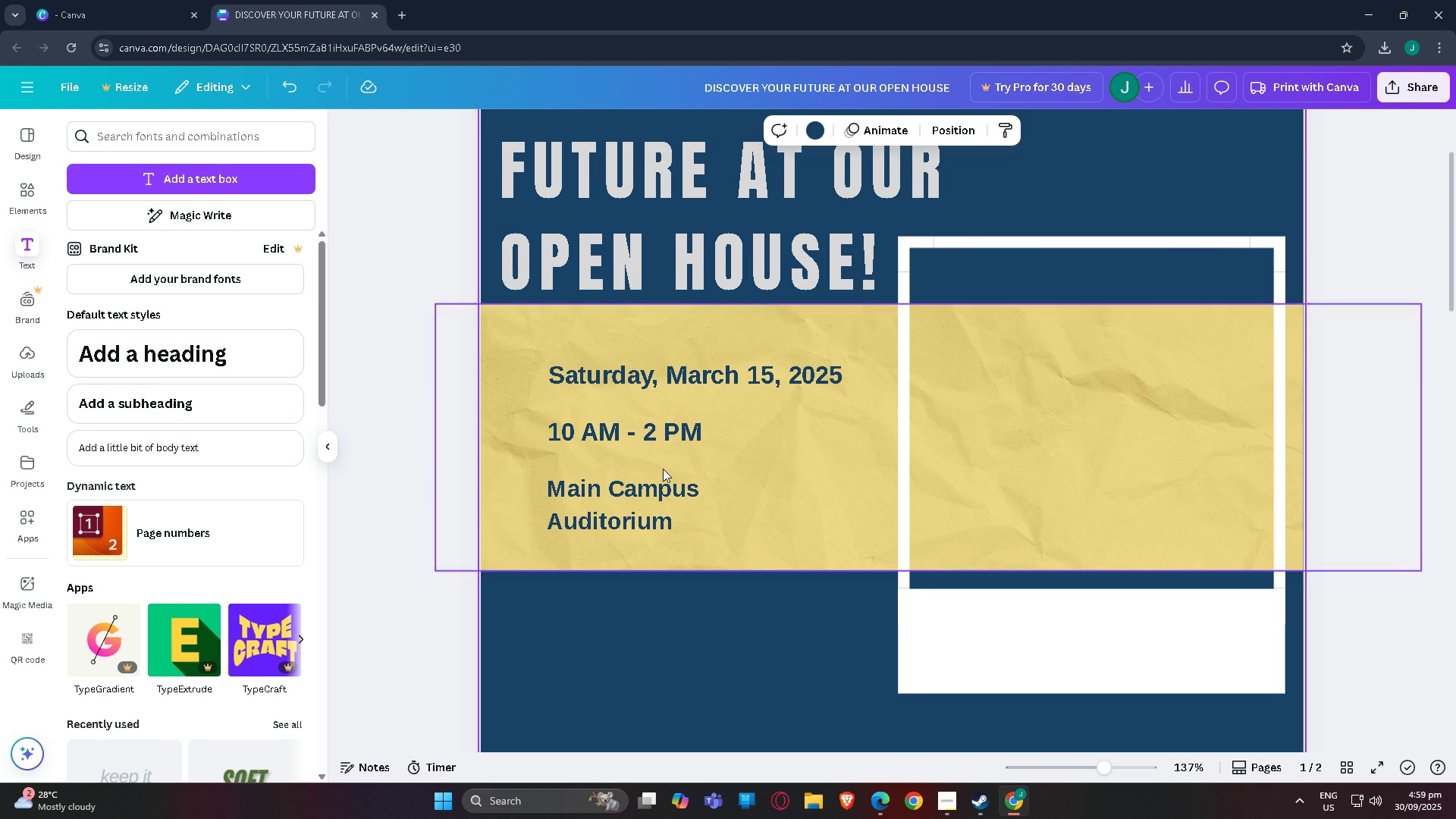 
scroll: coordinate [689, 468], scroll_direction: up, amount: 2.0
 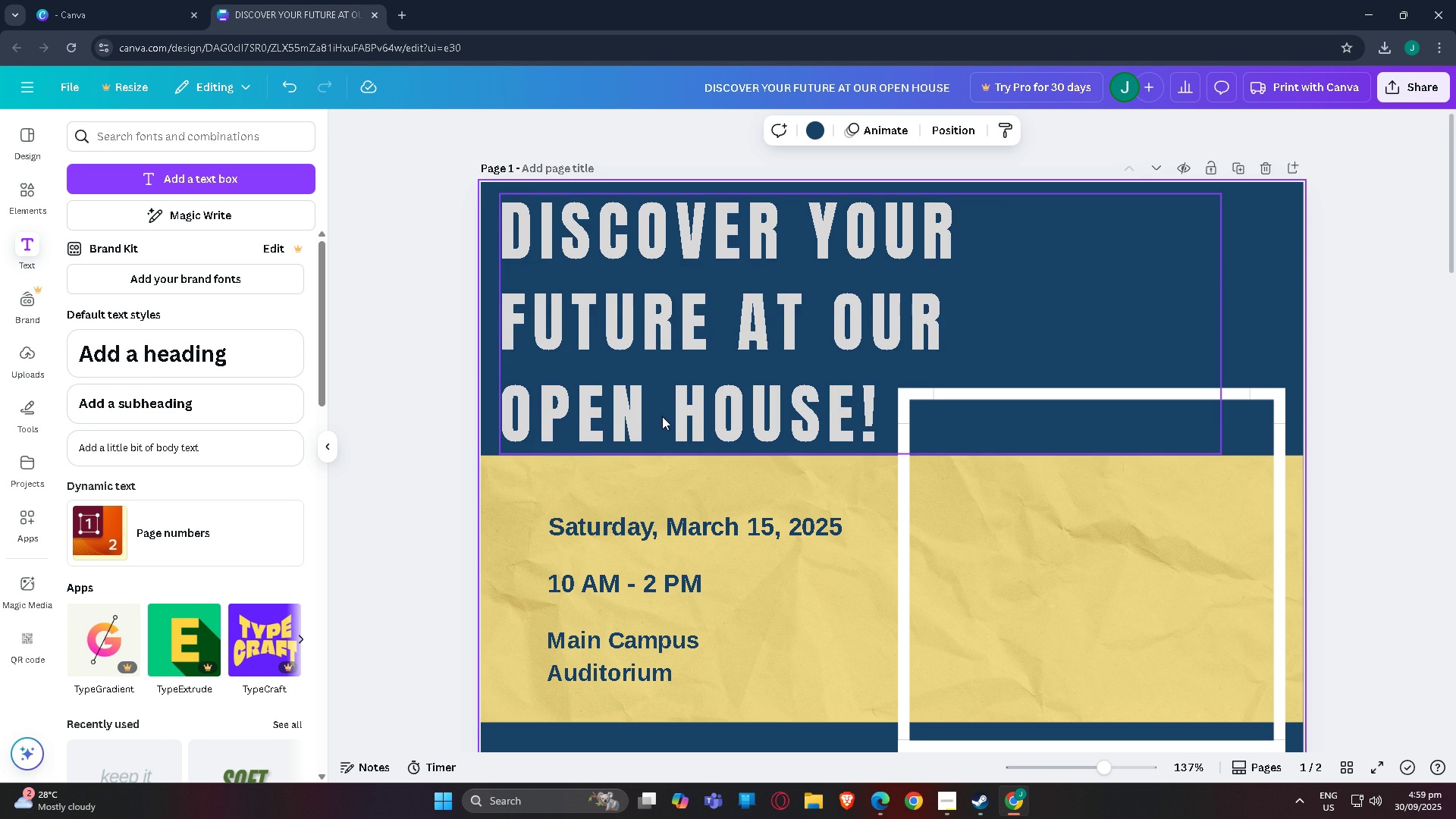 
scroll: coordinate [662, 416], scroll_direction: down, amount: 2.0
 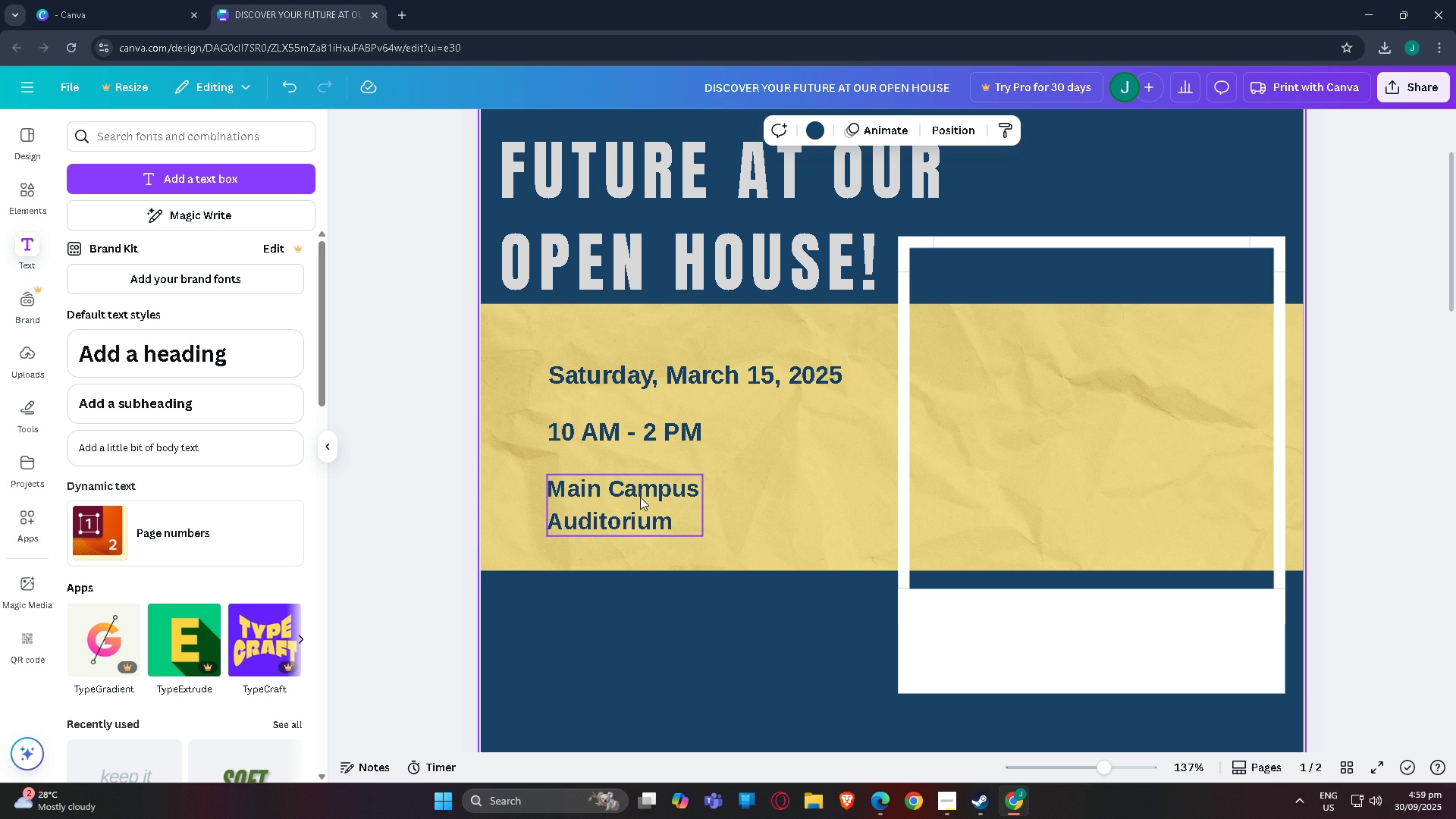 
wait(12.25)
 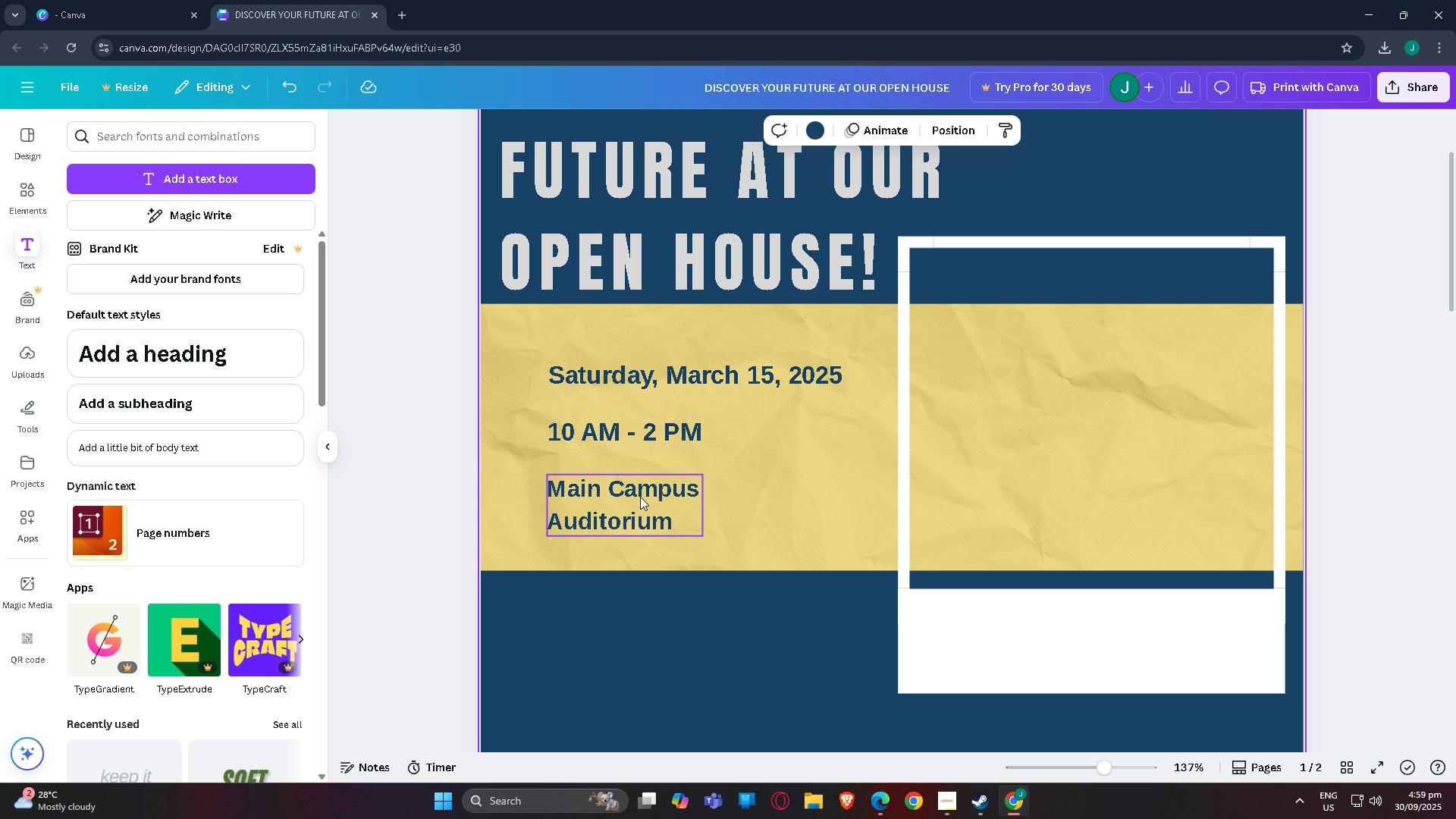 
left_click([15, 212])
 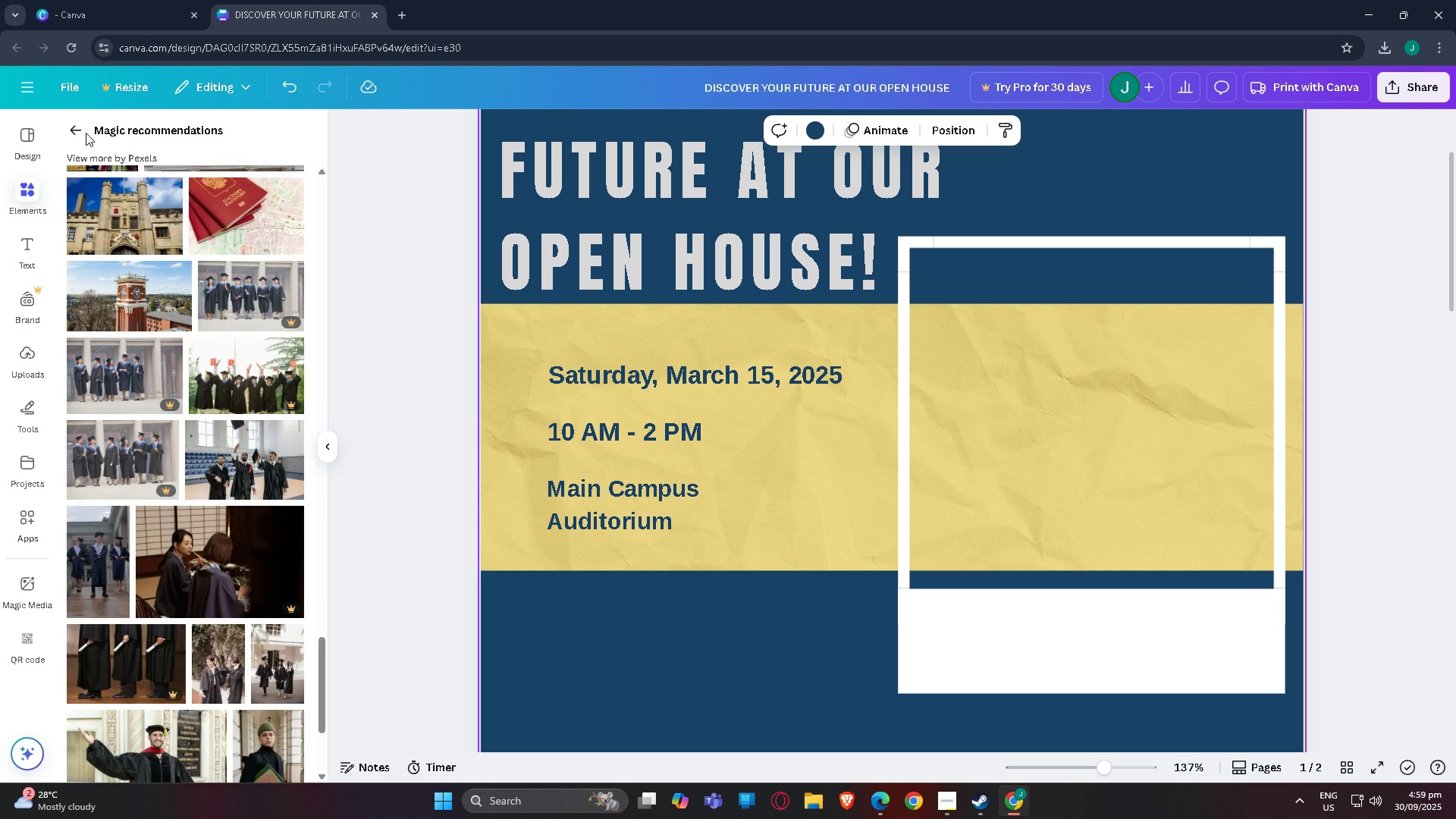 
left_click([82, 130])
 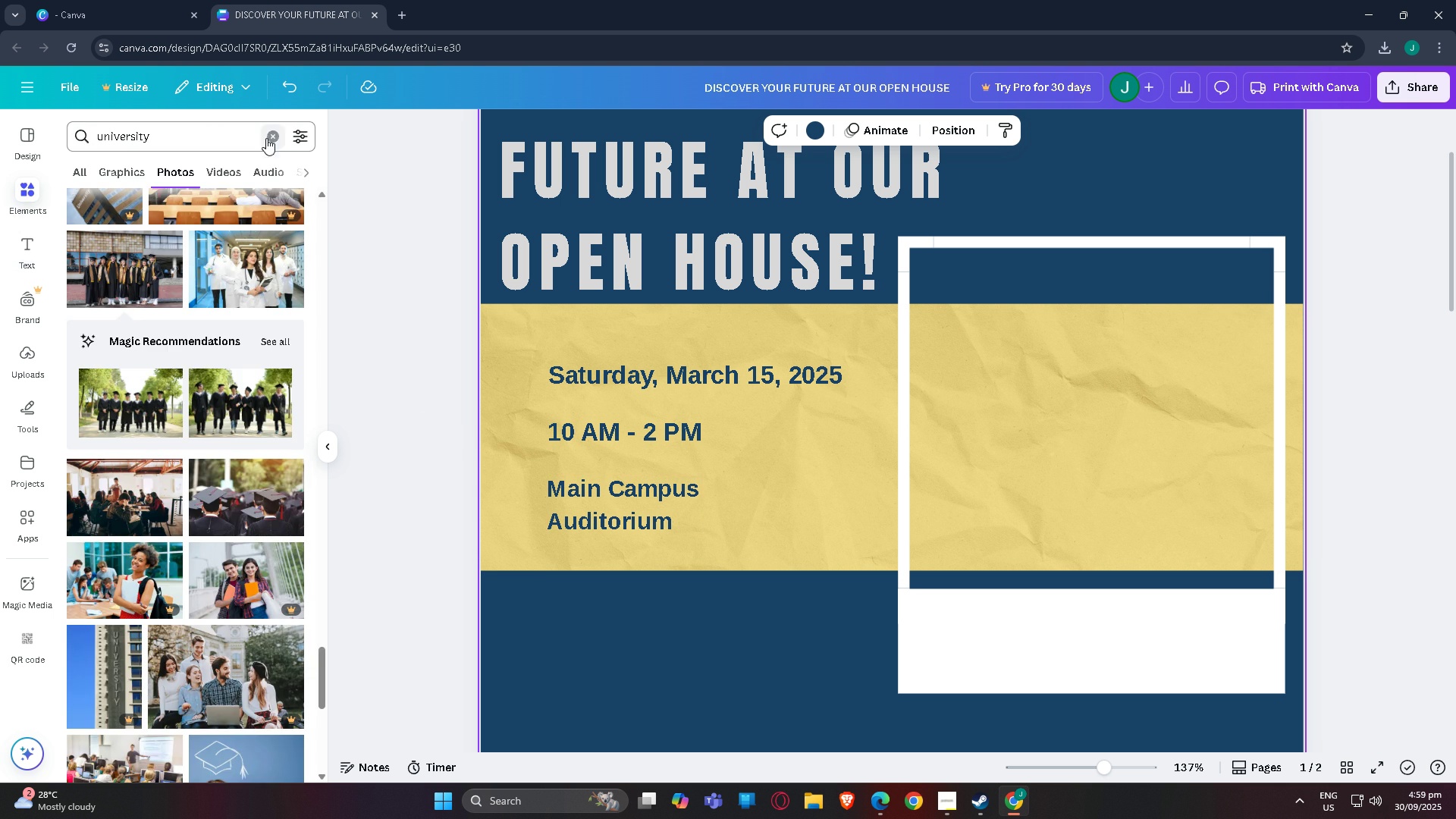 
left_click([270, 141])
 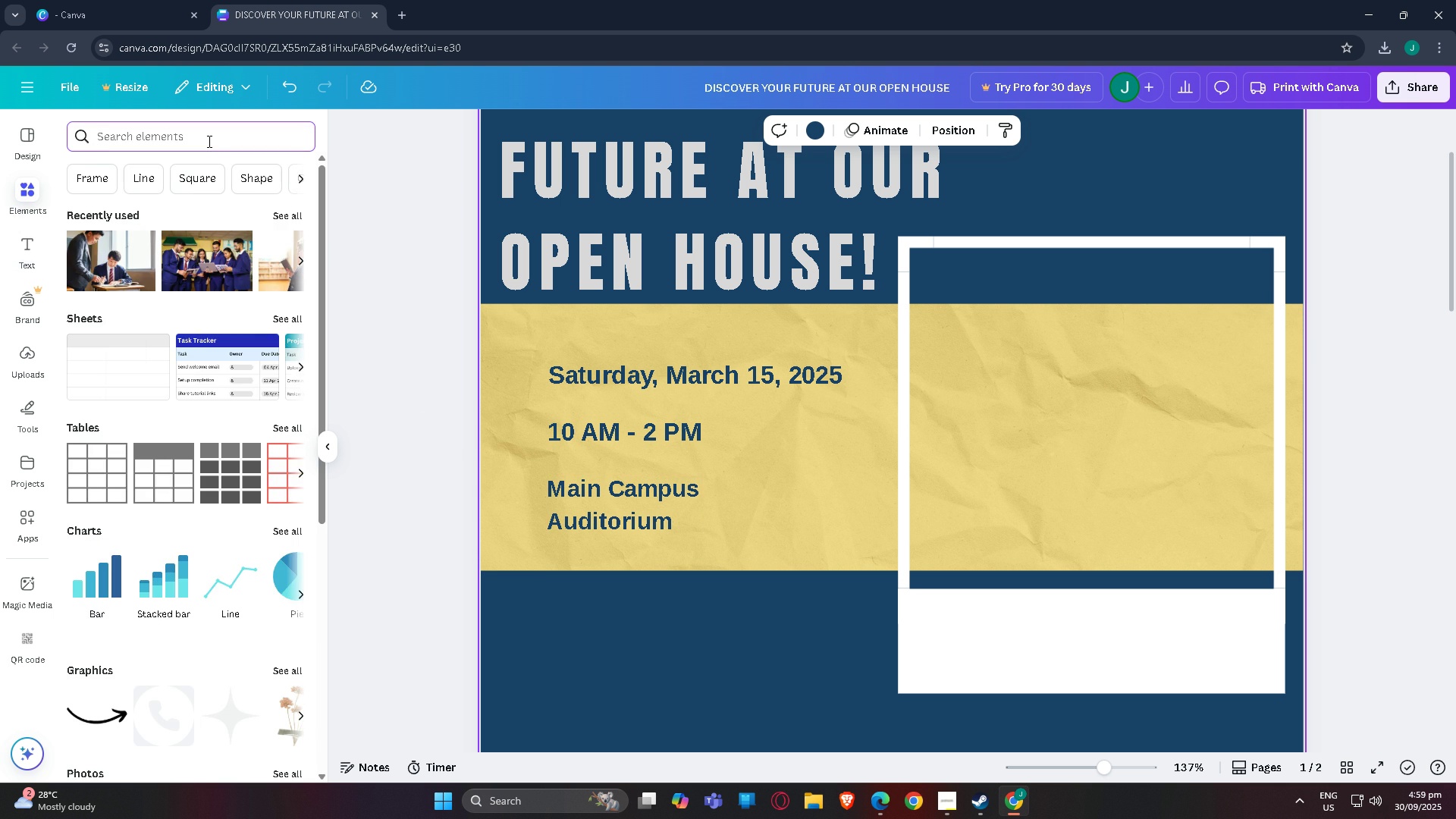 
left_click([208, 141])
 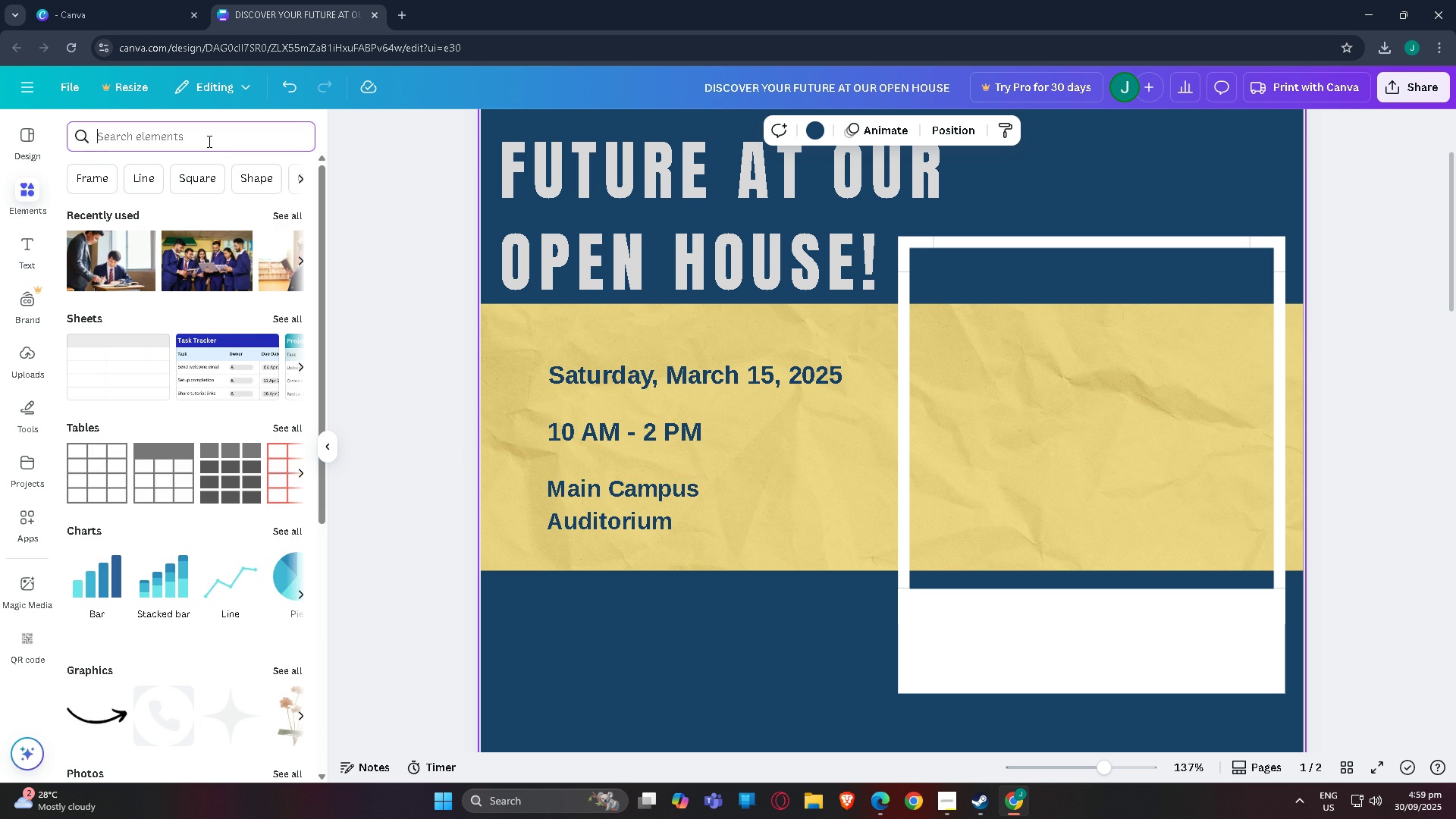 
type(time)
key(NumpadEnter)
 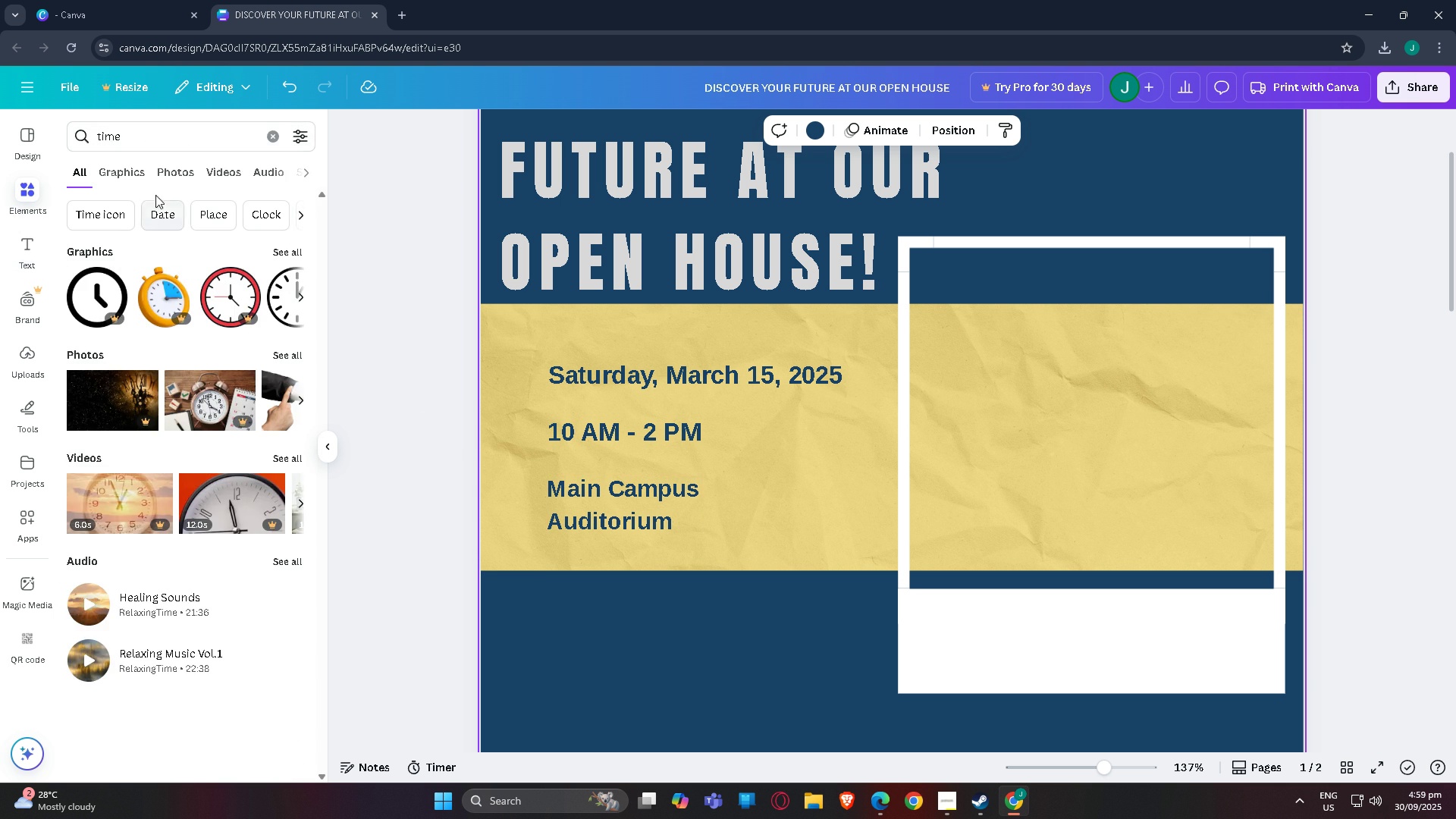 
left_click([123, 171])
 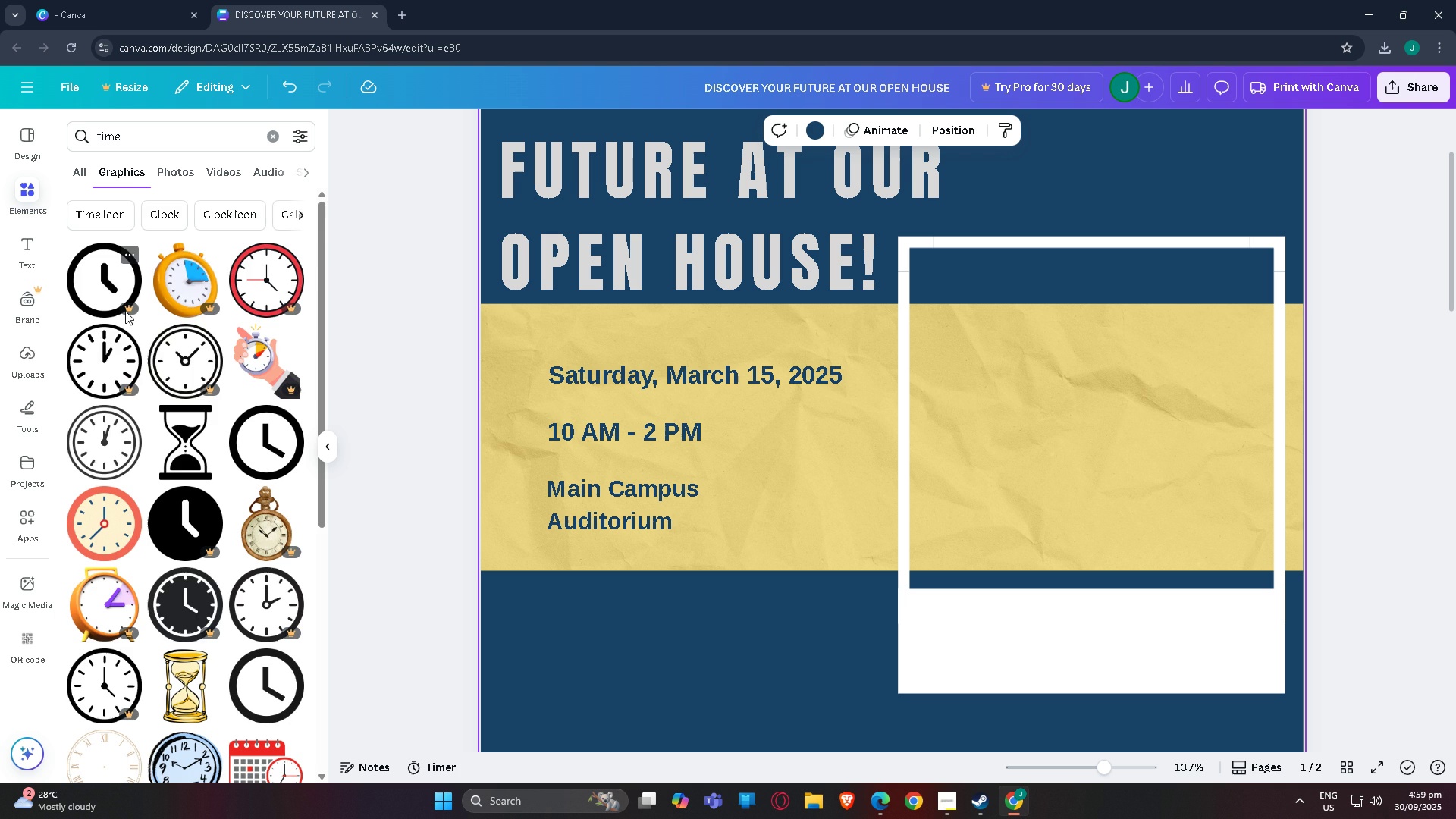 
scroll: coordinate [126, 312], scroll_direction: down, amount: 1.0
 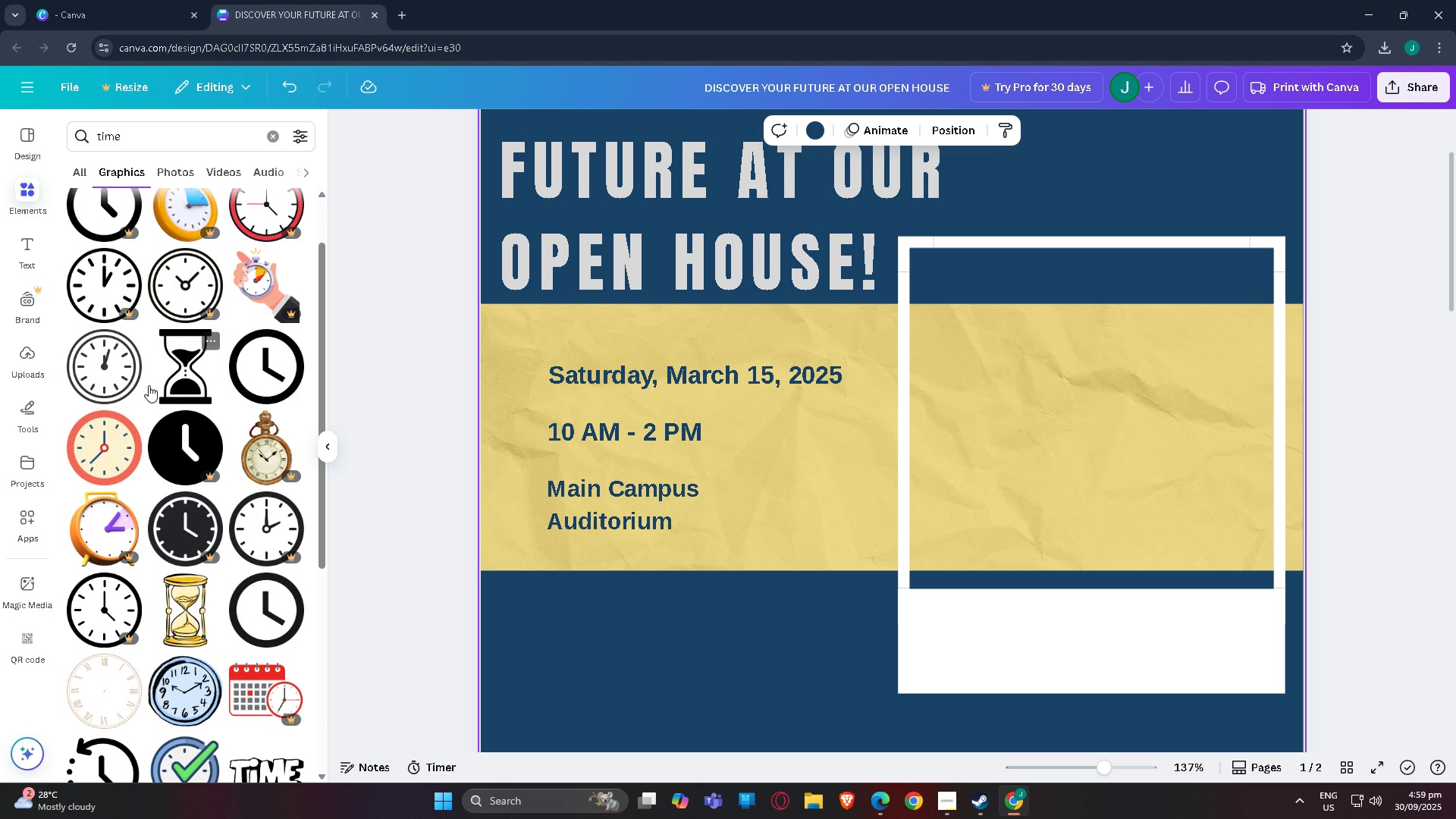 
wait(5.15)
 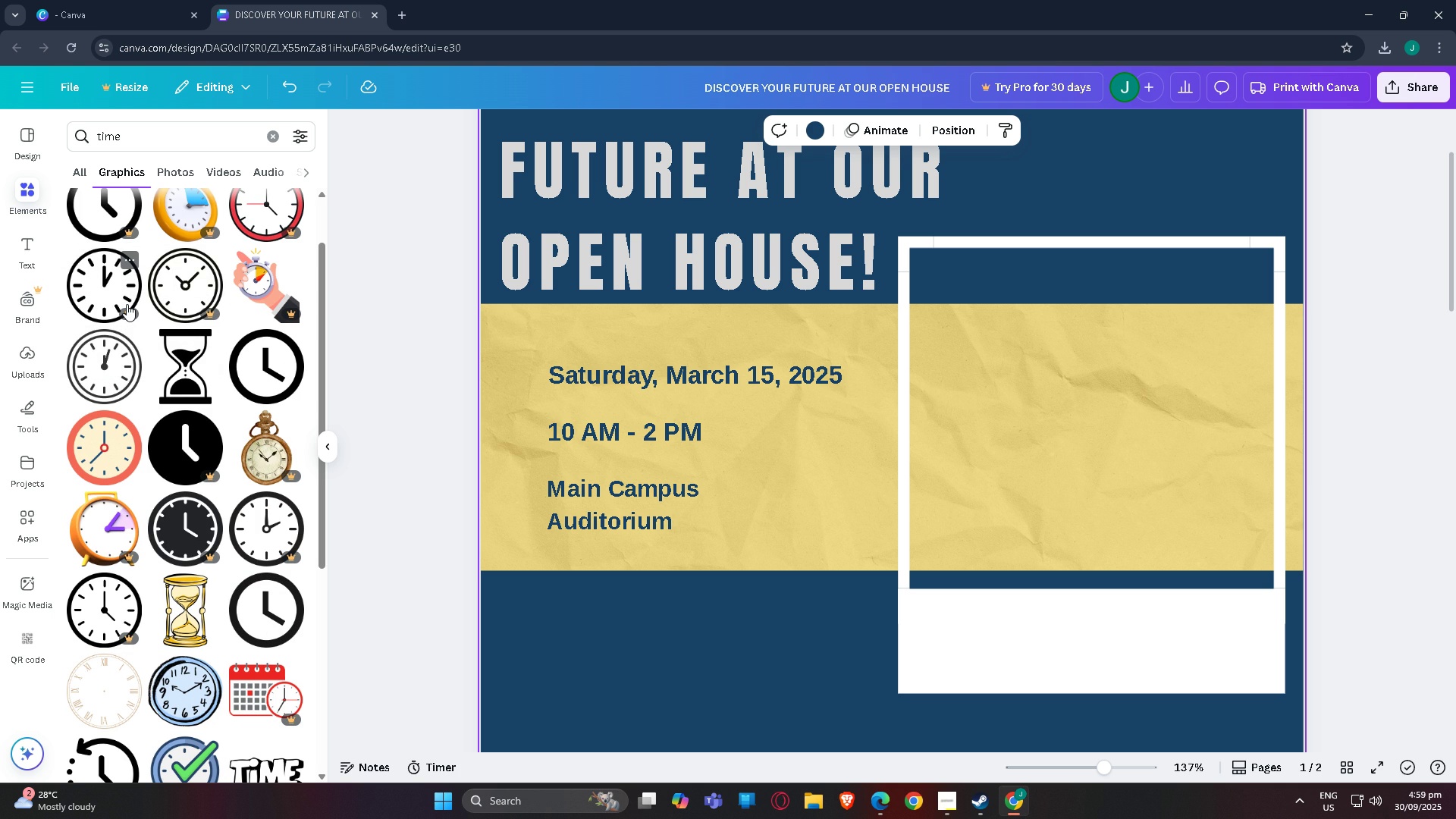 
scroll: coordinate [166, 414], scroll_direction: up, amount: 3.0
 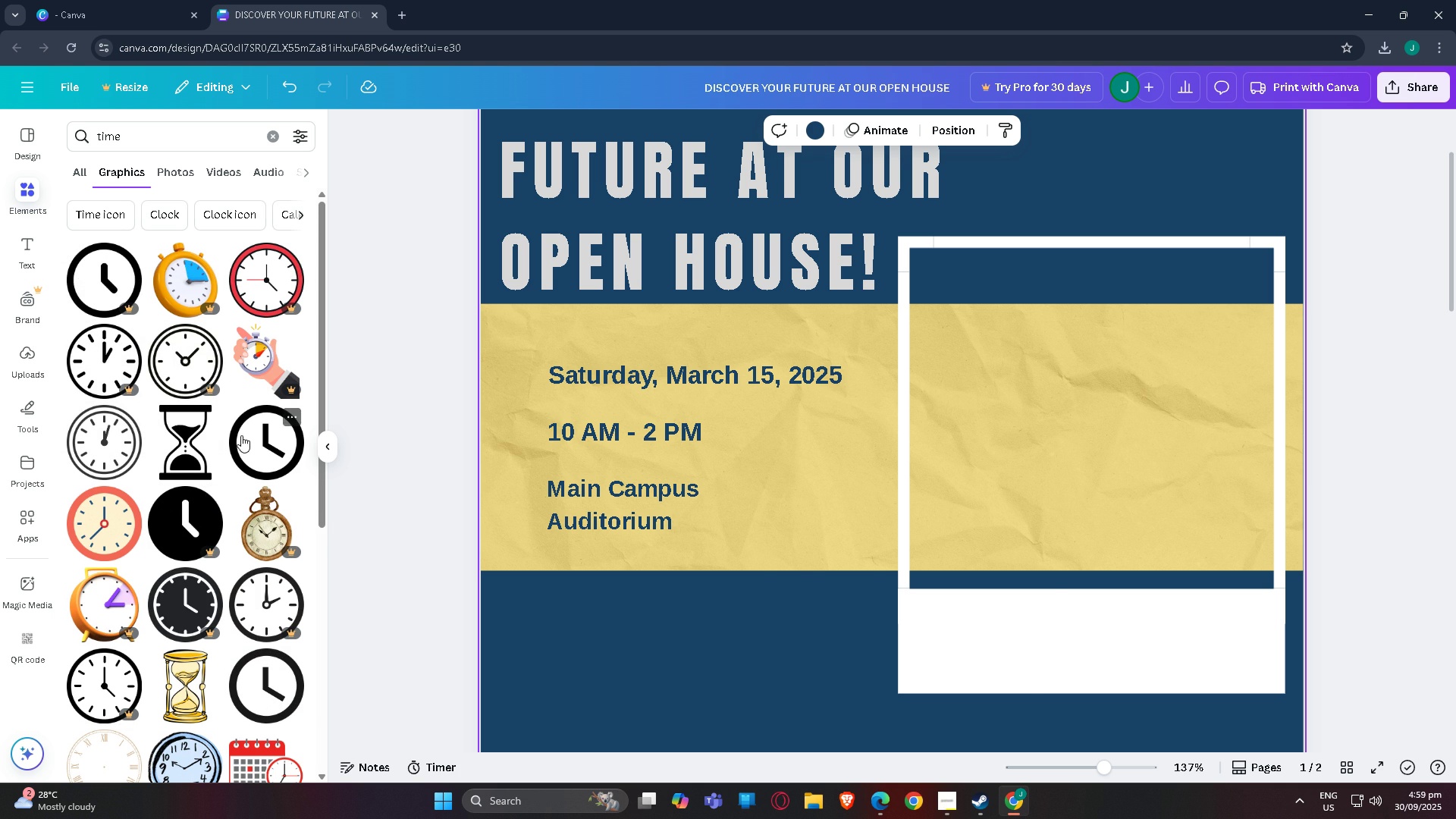 
left_click([243, 435])
 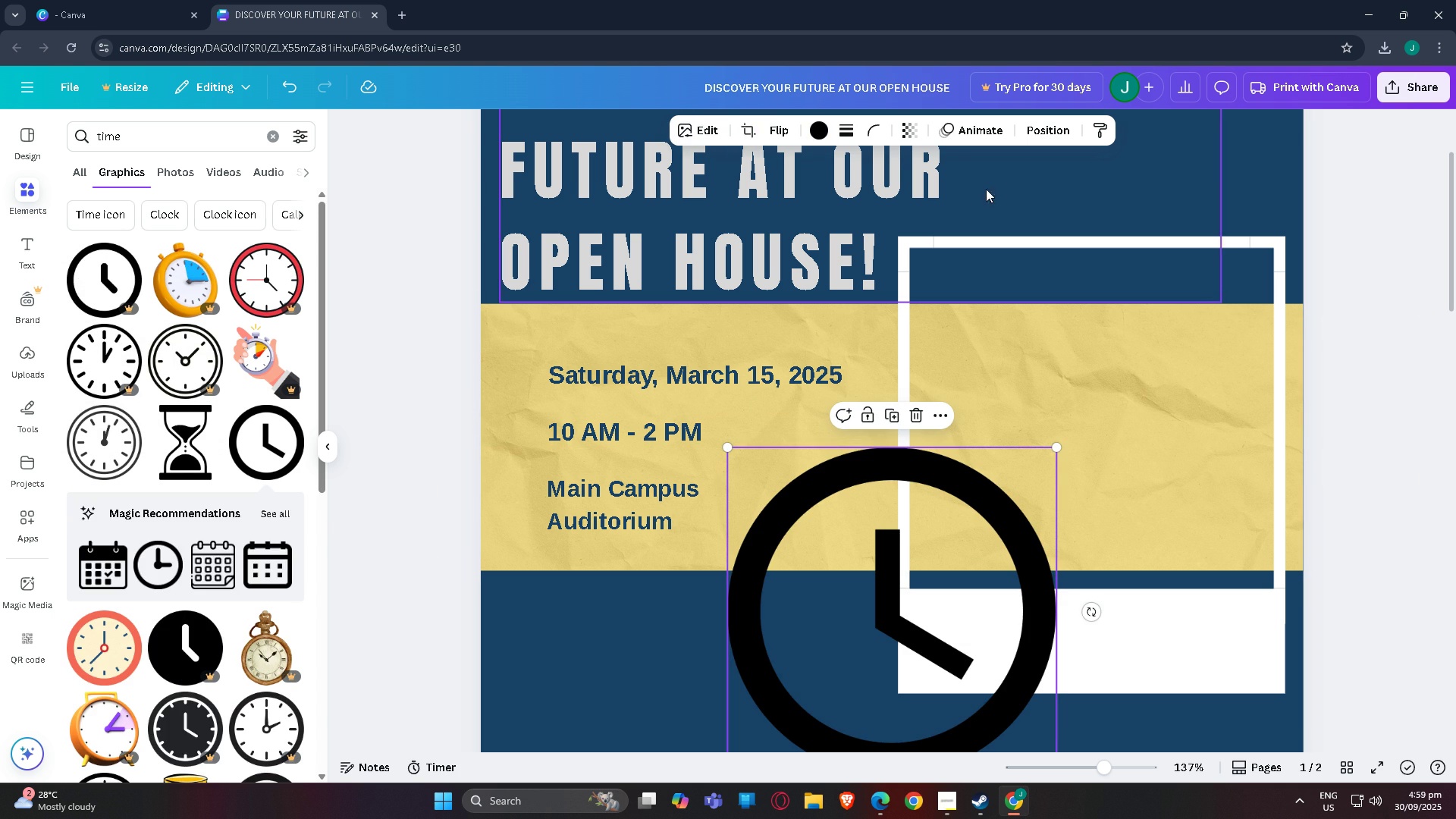 
left_click([822, 137])
 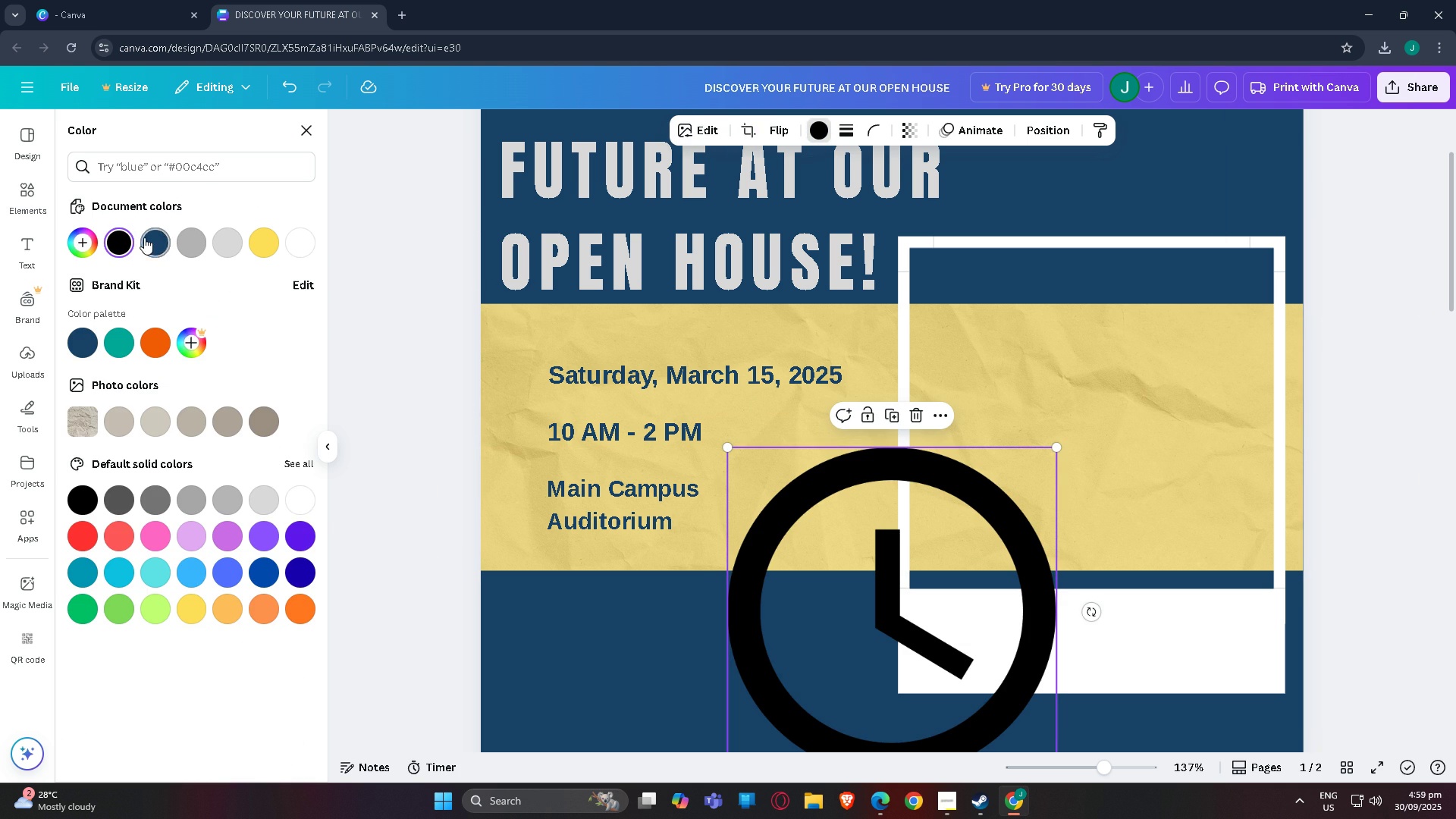 
left_click([151, 240])